 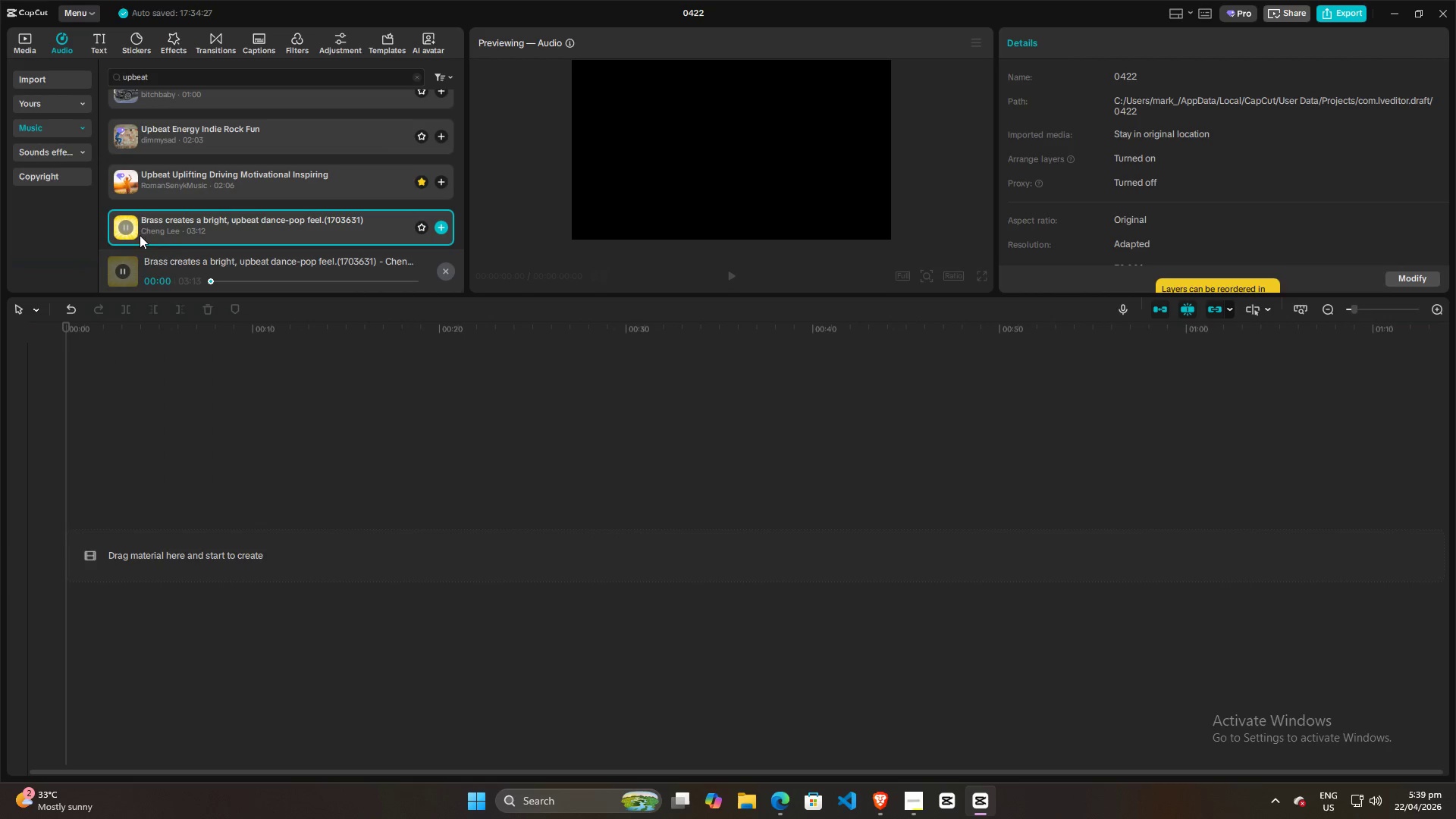 
scroll: coordinate [175, 231], scroll_direction: down, amount: 2.0
 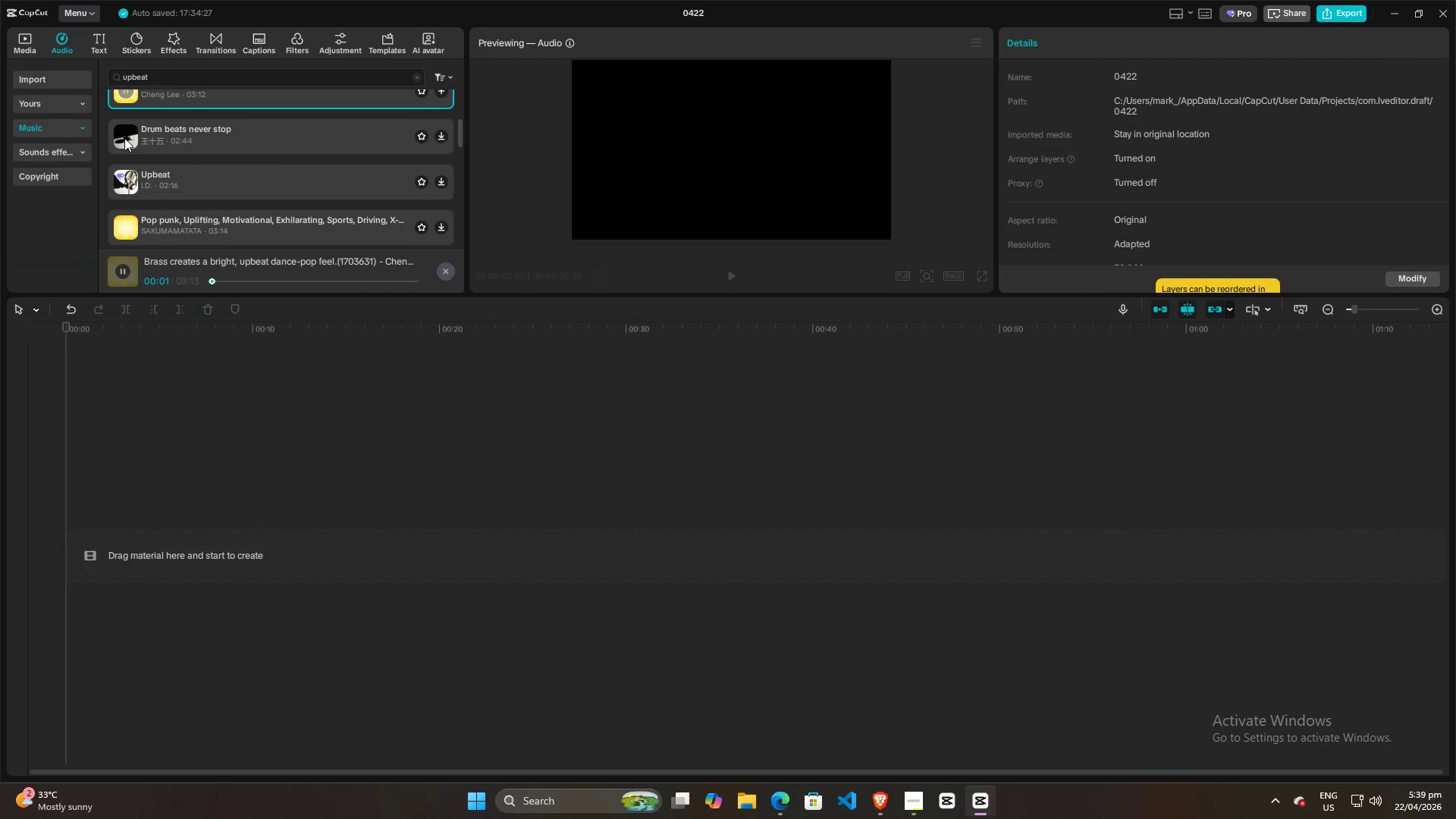 
left_click([124, 138])
 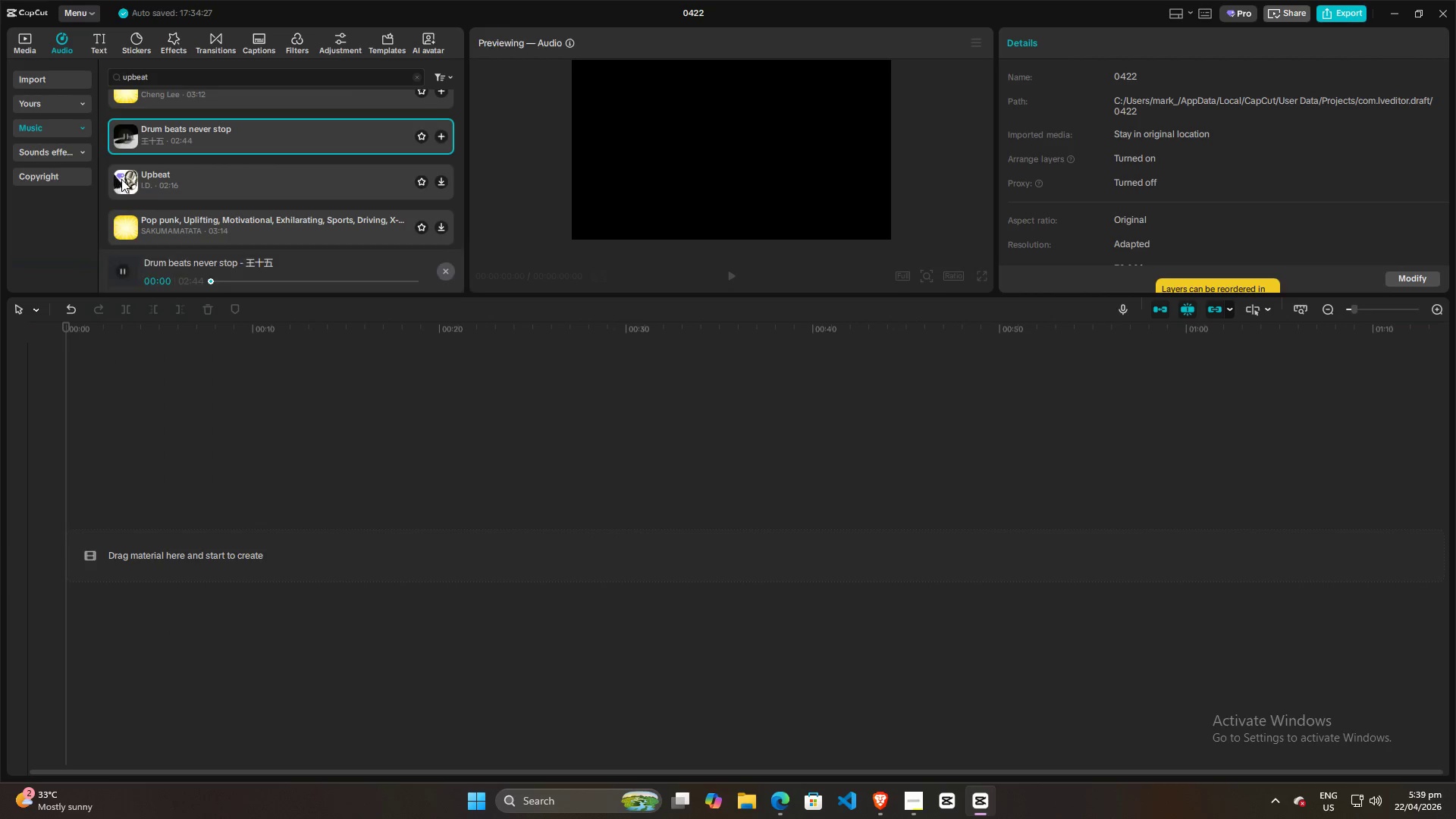 
left_click([122, 187])
 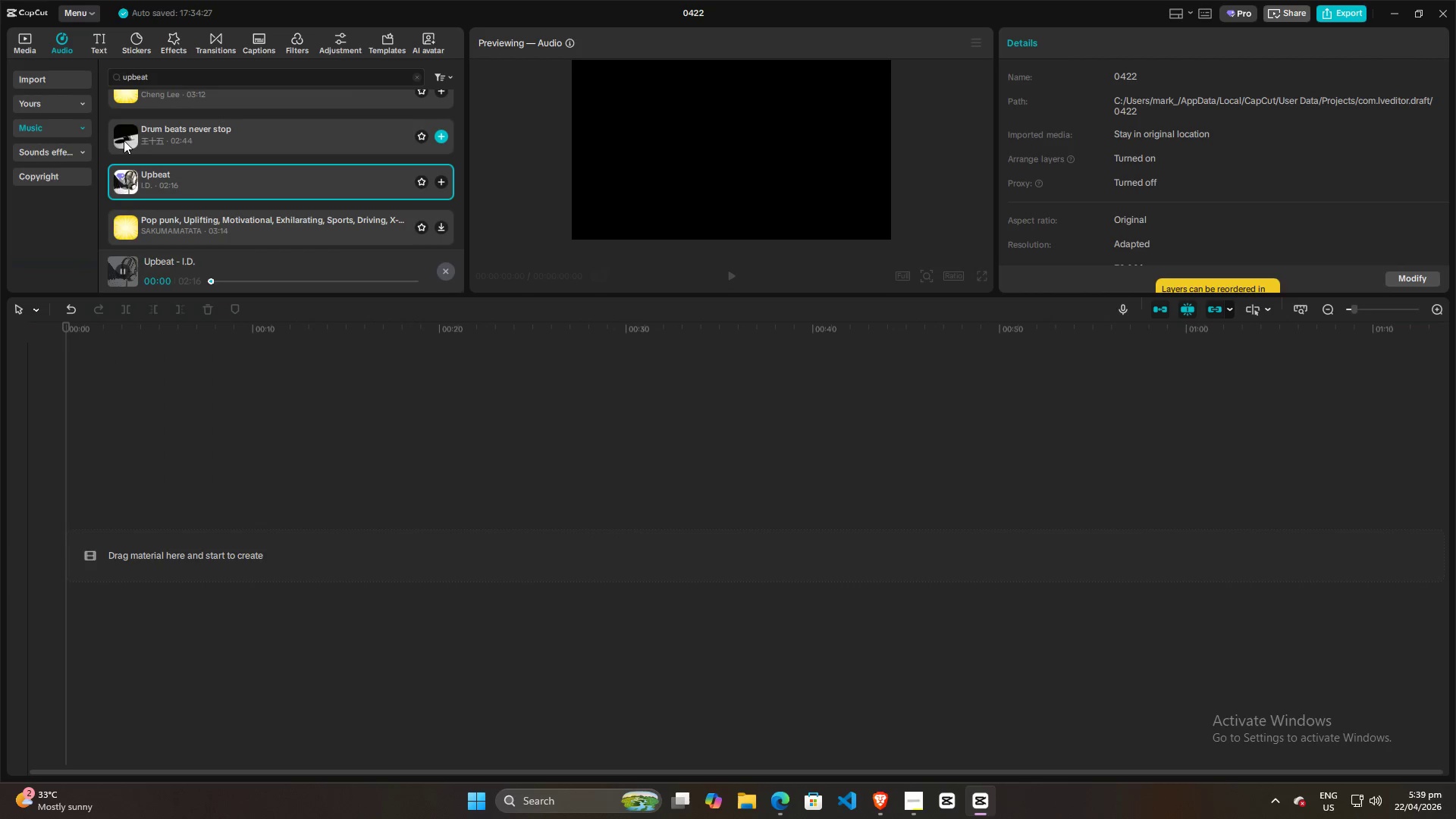 
left_click([124, 140])
 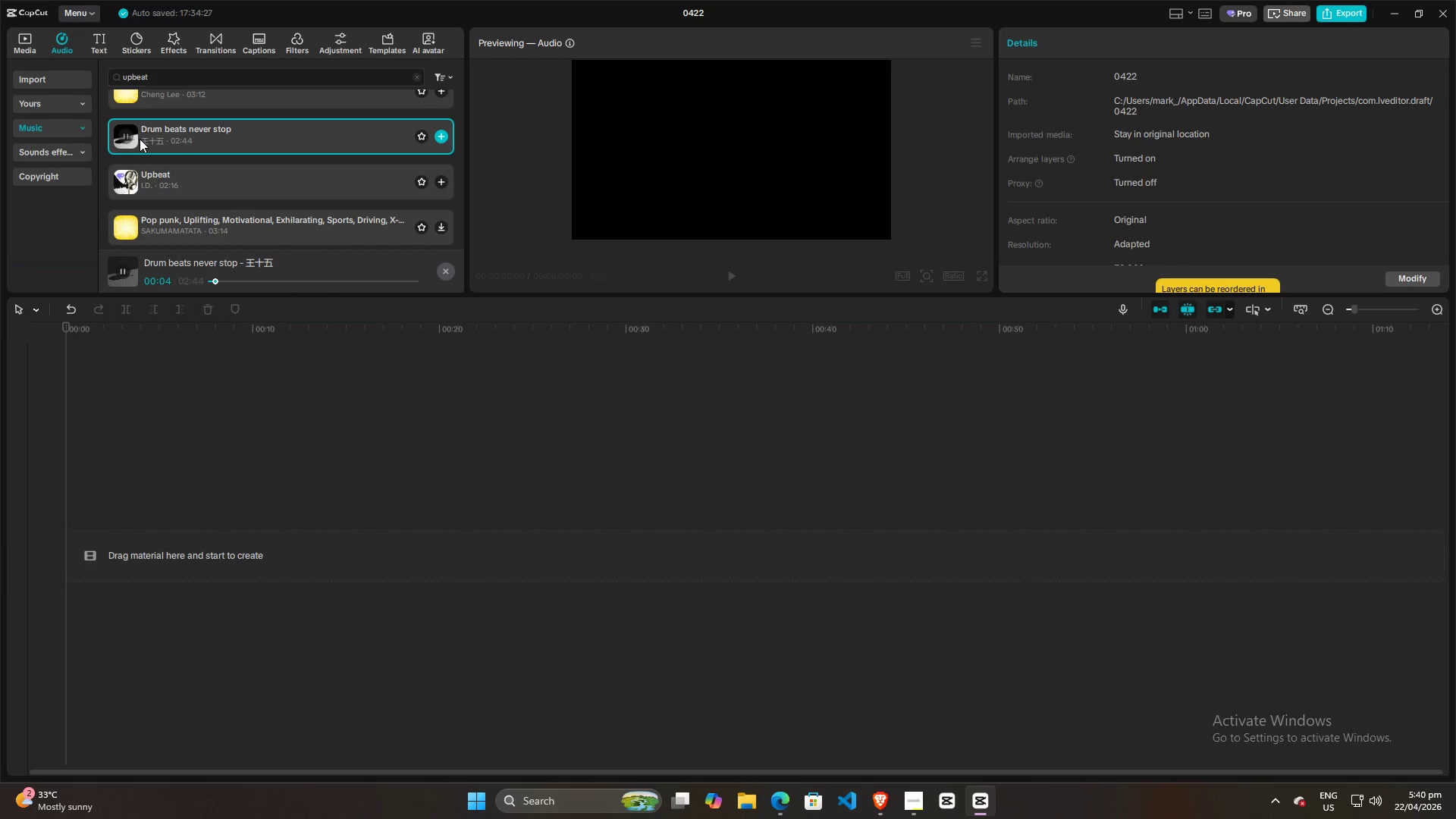 
wait(8.97)
 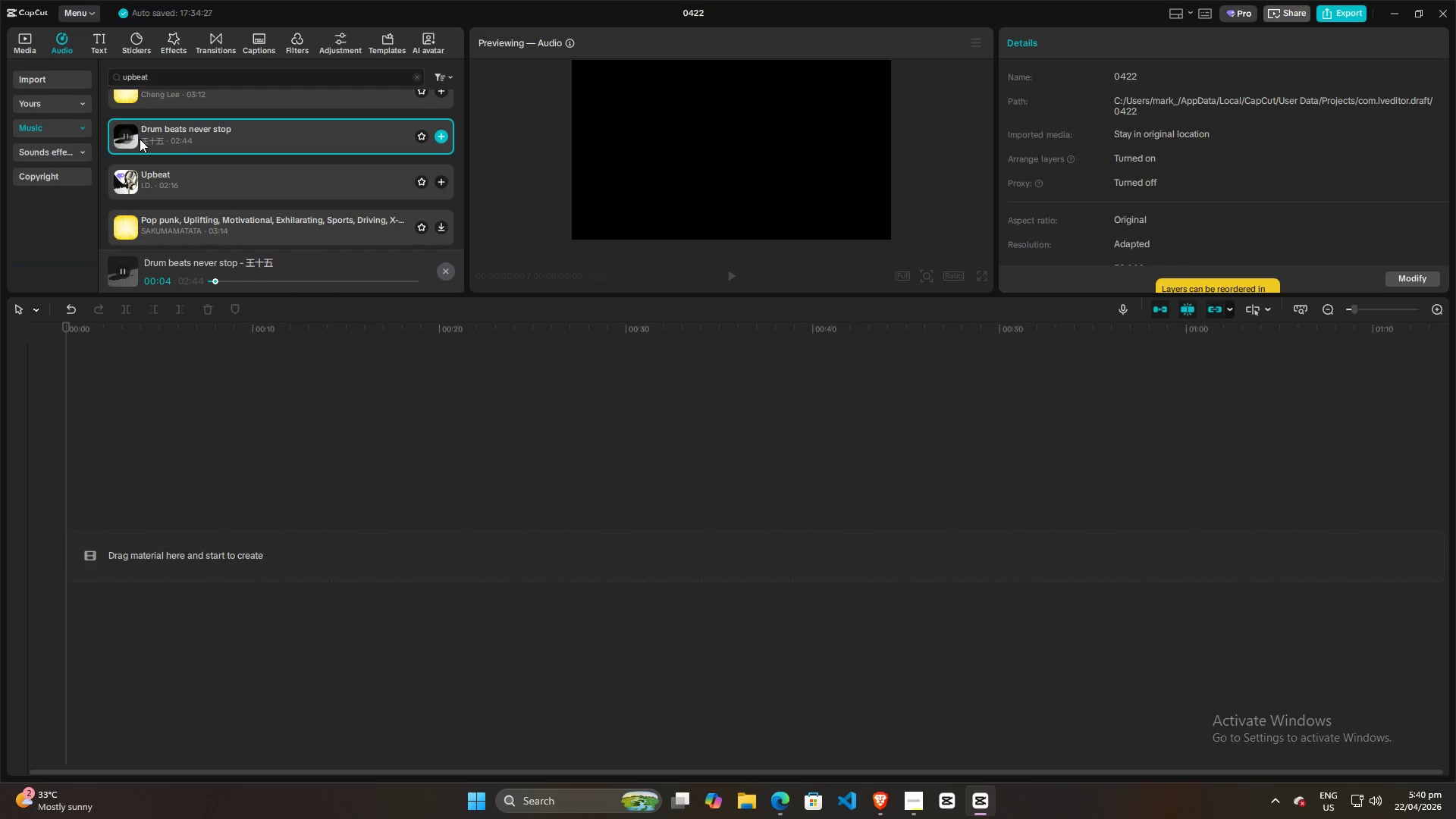 
left_click([133, 183])
 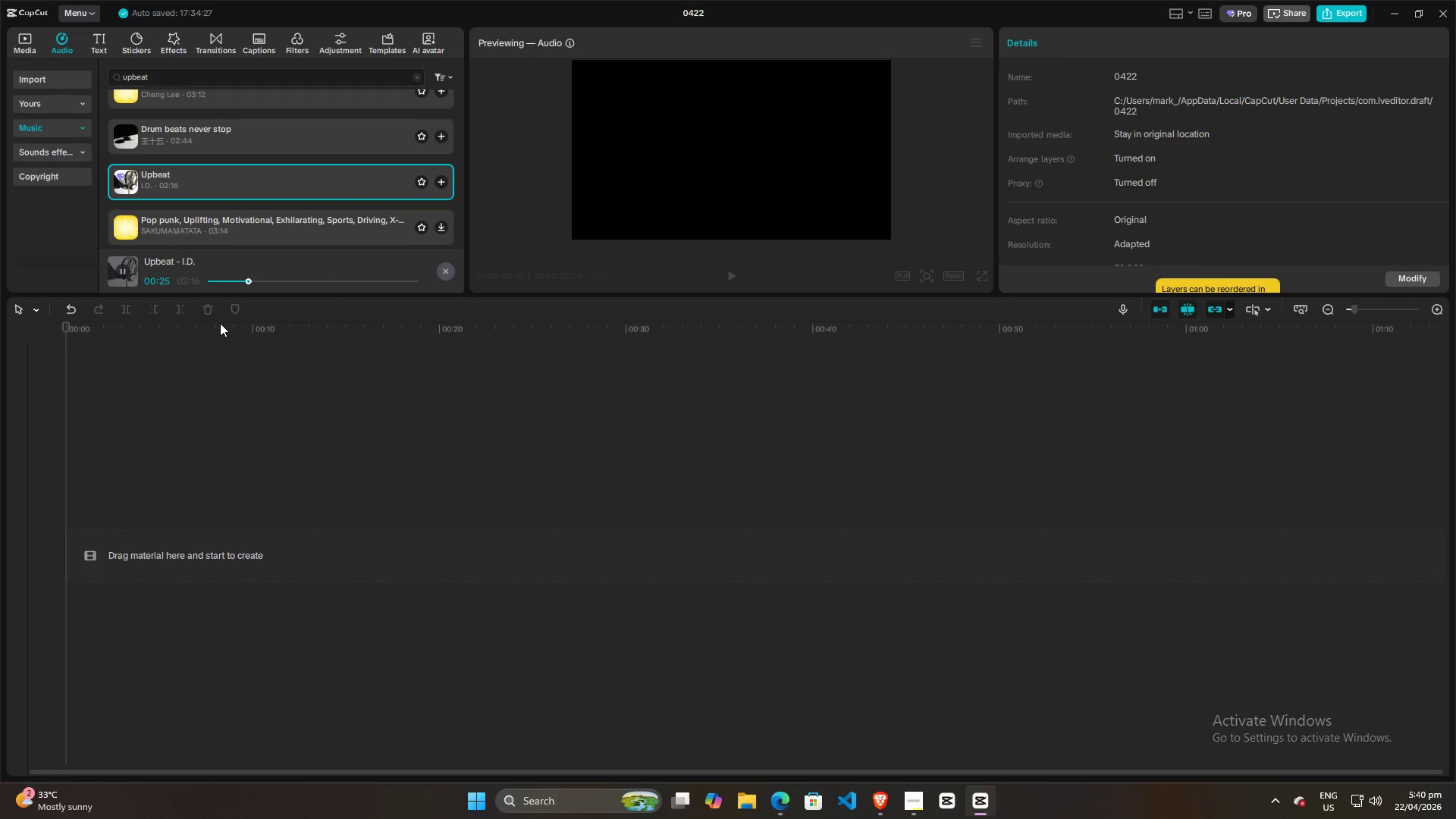 
wait(30.31)
 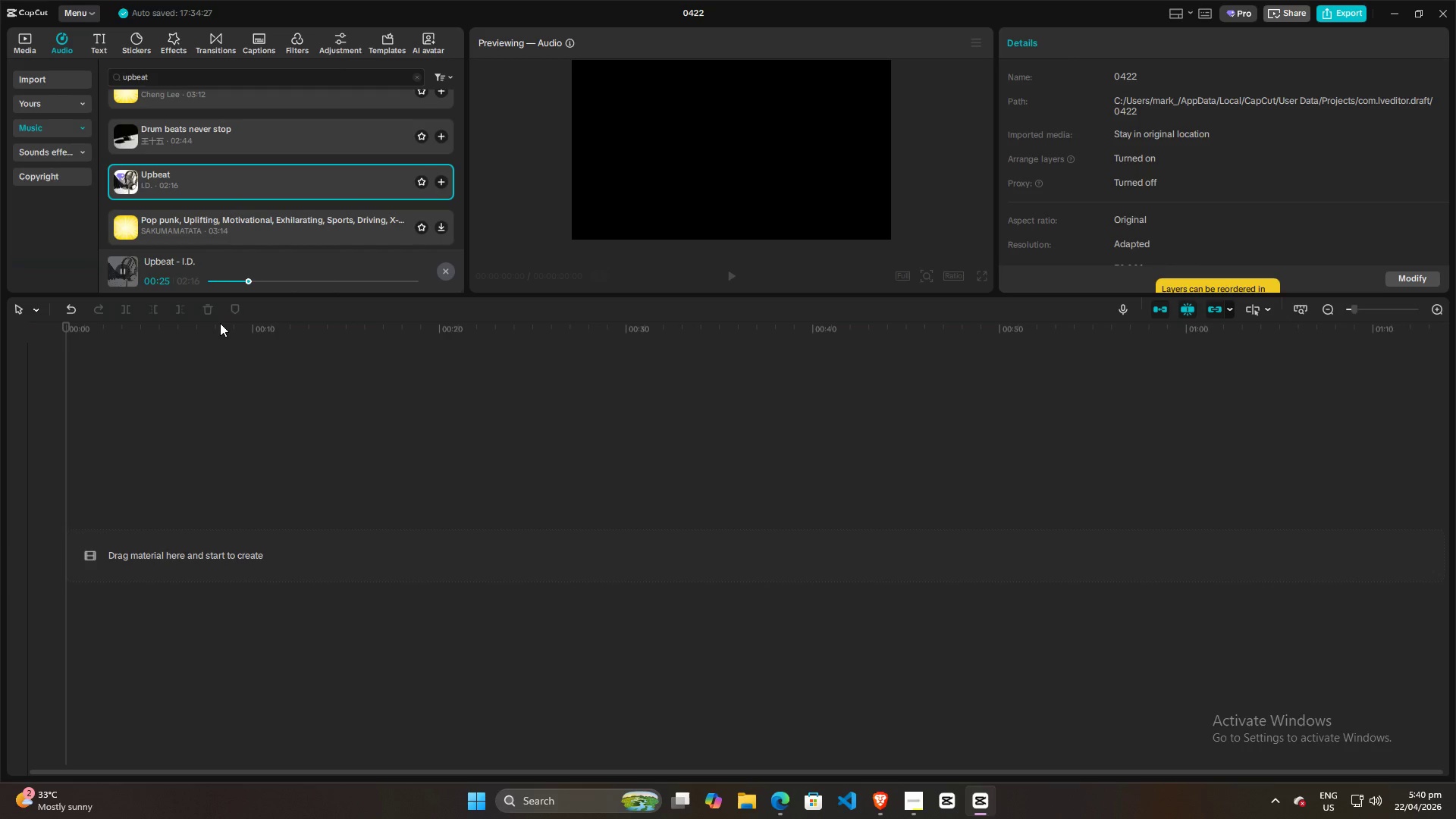 
scroll: coordinate [284, 199], scroll_direction: none, amount: 0.0
 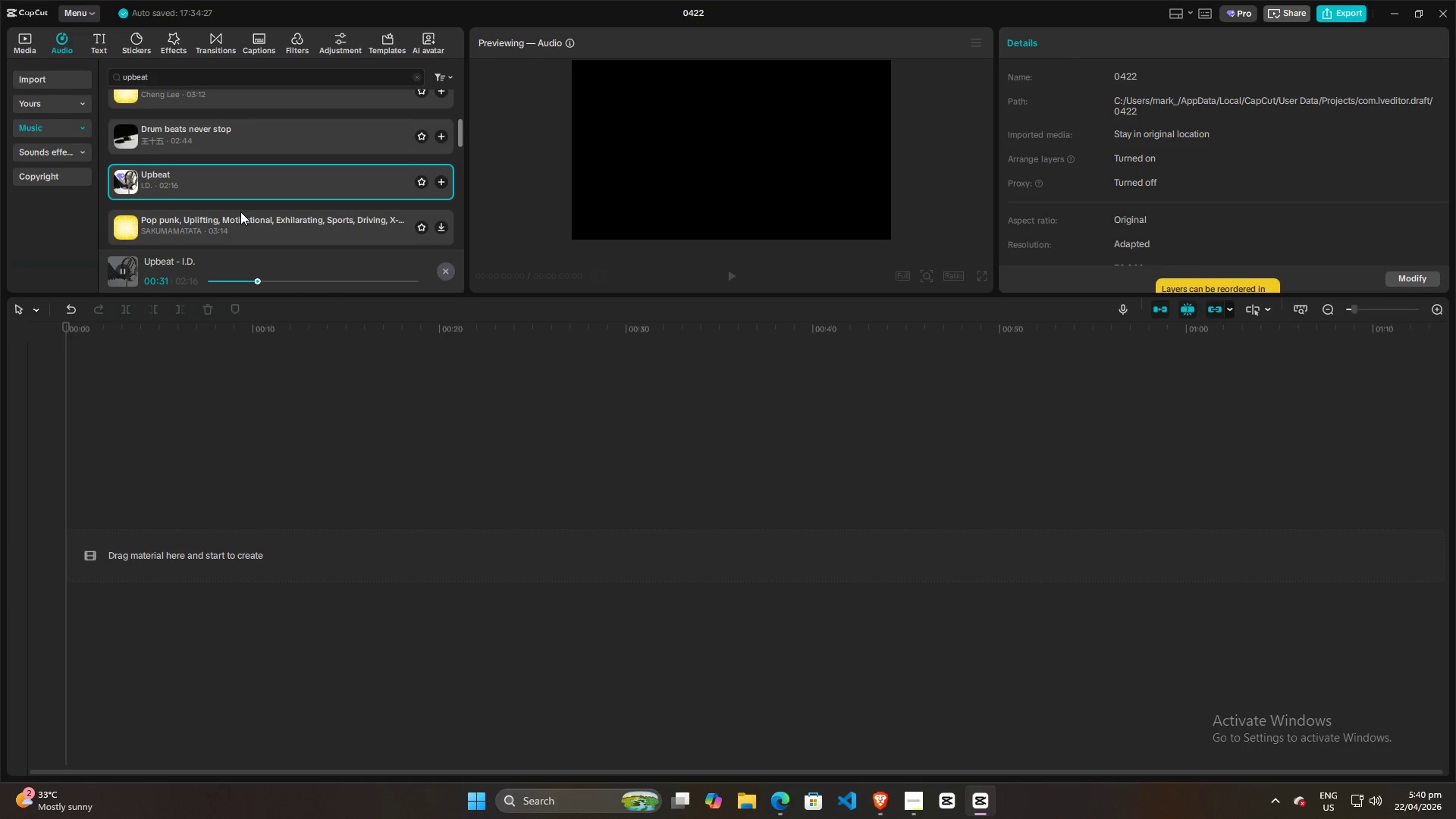 
scroll: coordinate [240, 212], scroll_direction: down, amount: 1.0
 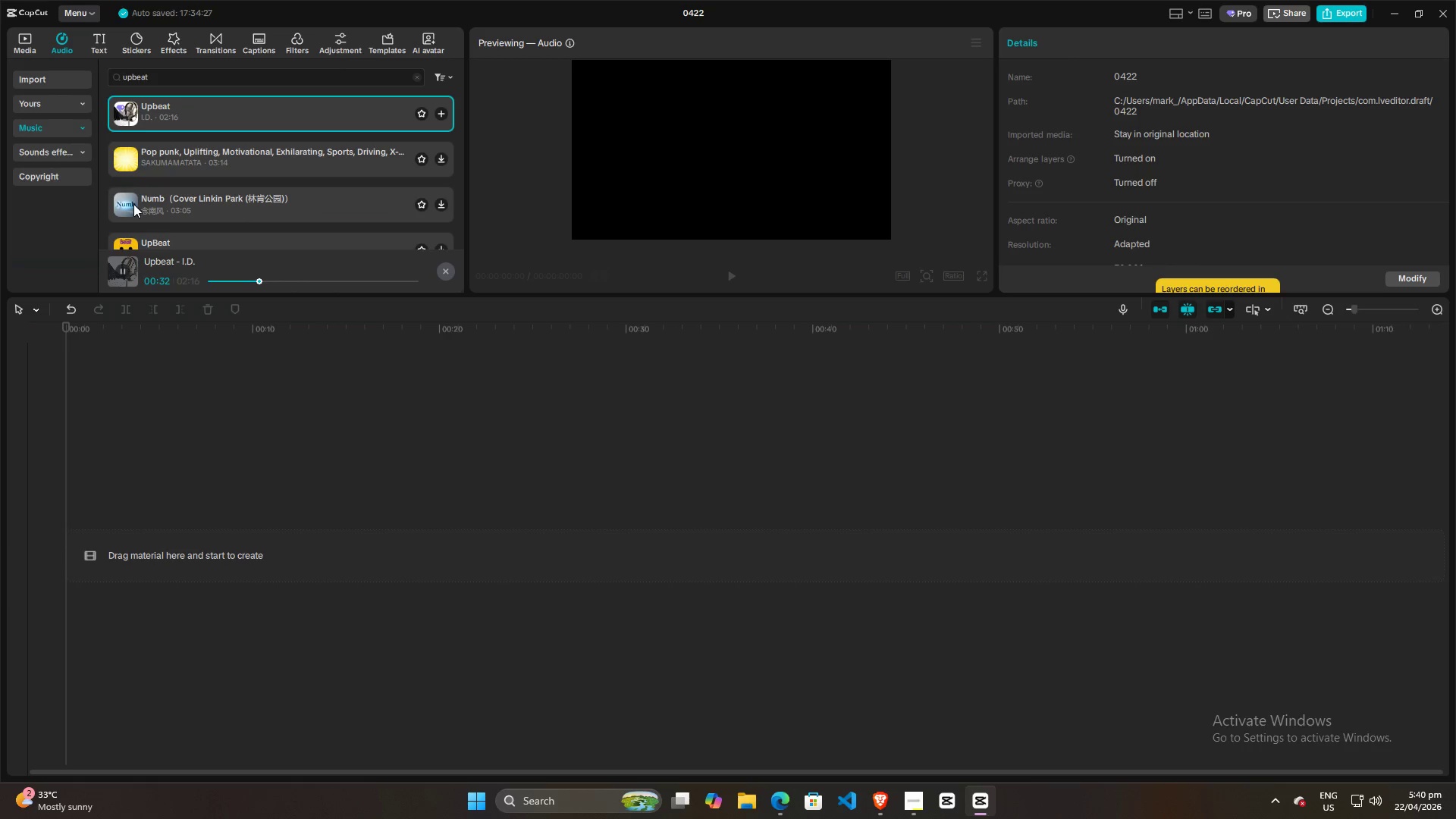 
left_click([126, 206])
 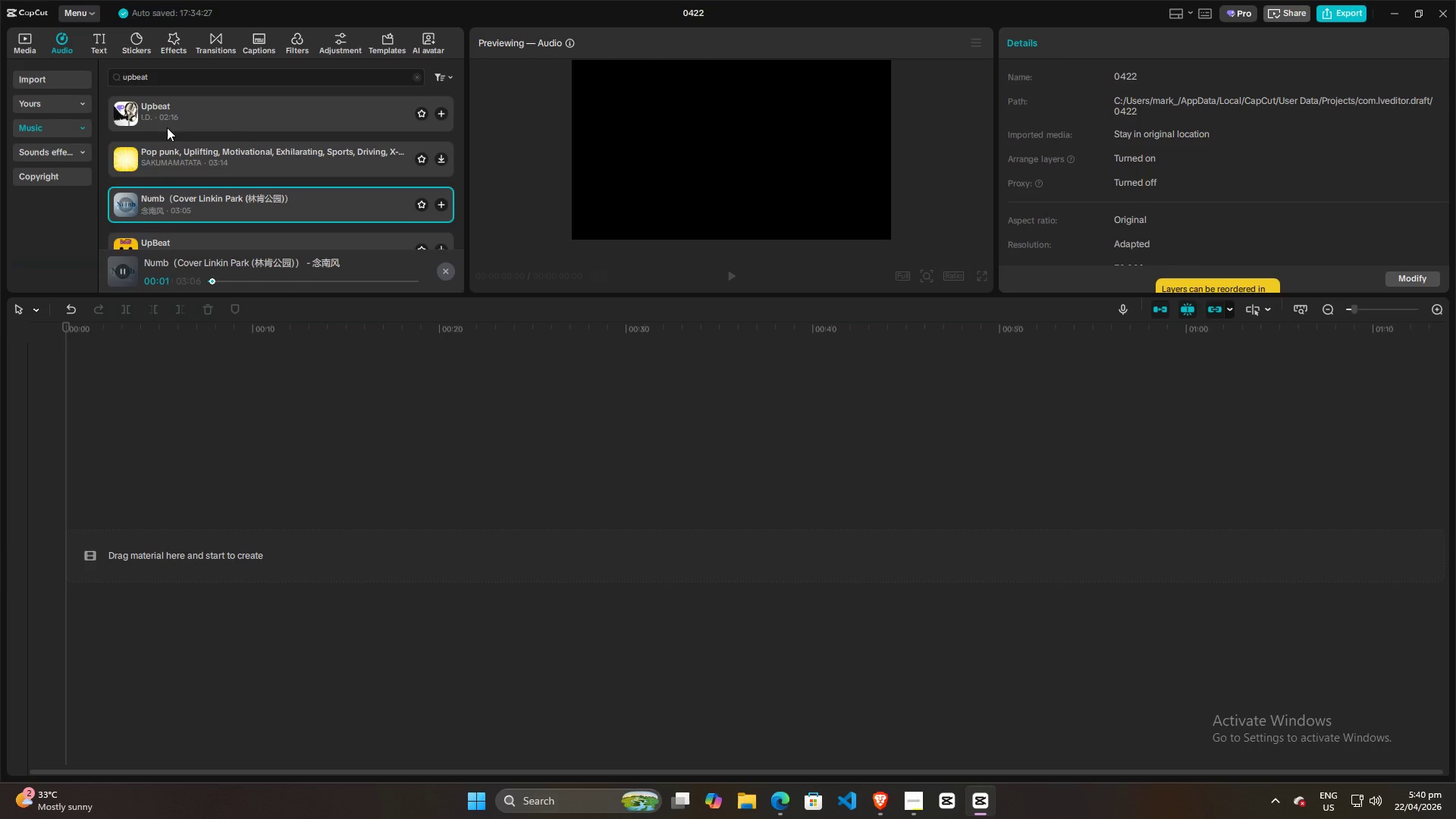 
left_click([420, 113])
 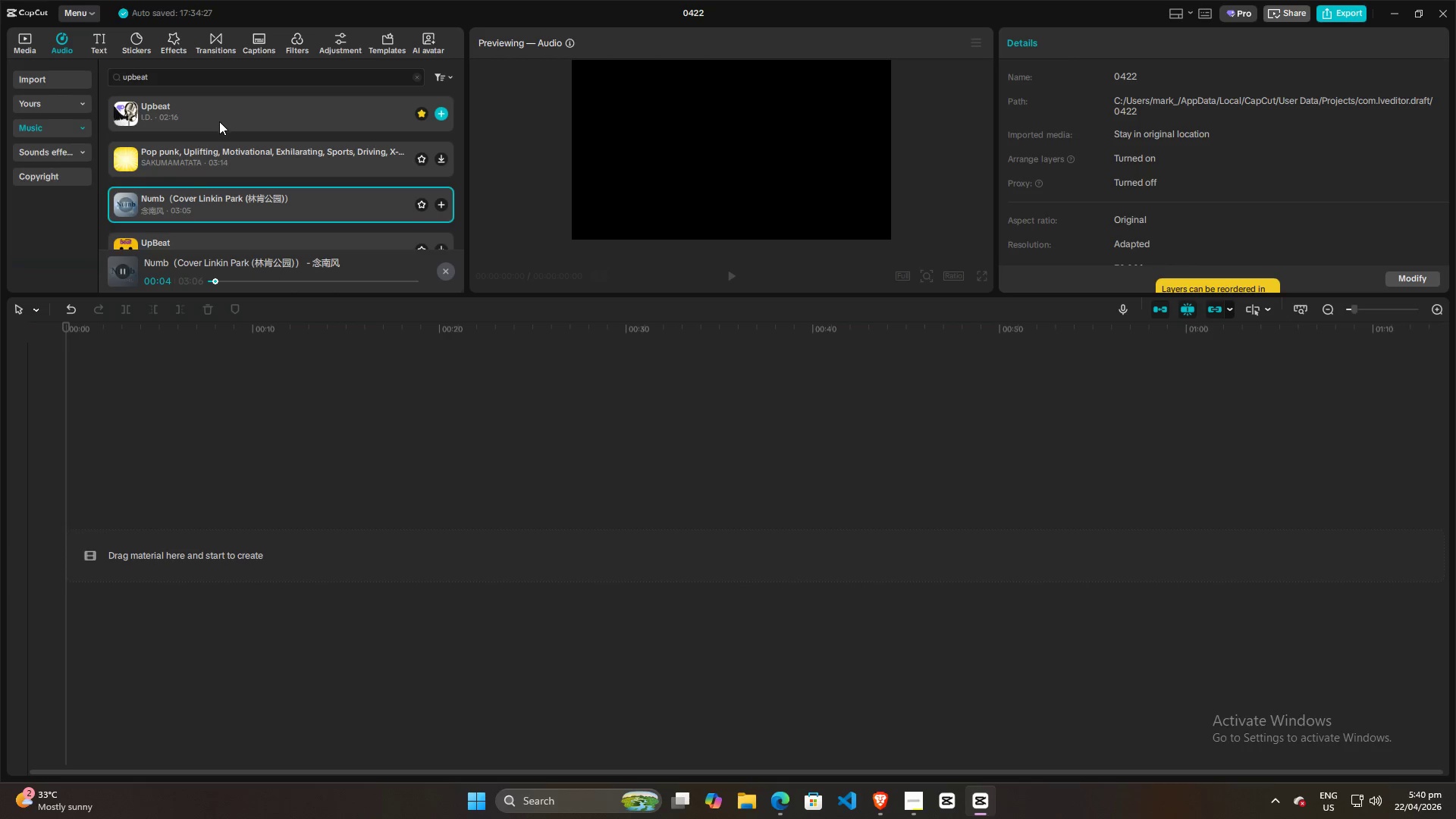 
scroll: coordinate [174, 222], scroll_direction: down, amount: 1.0
 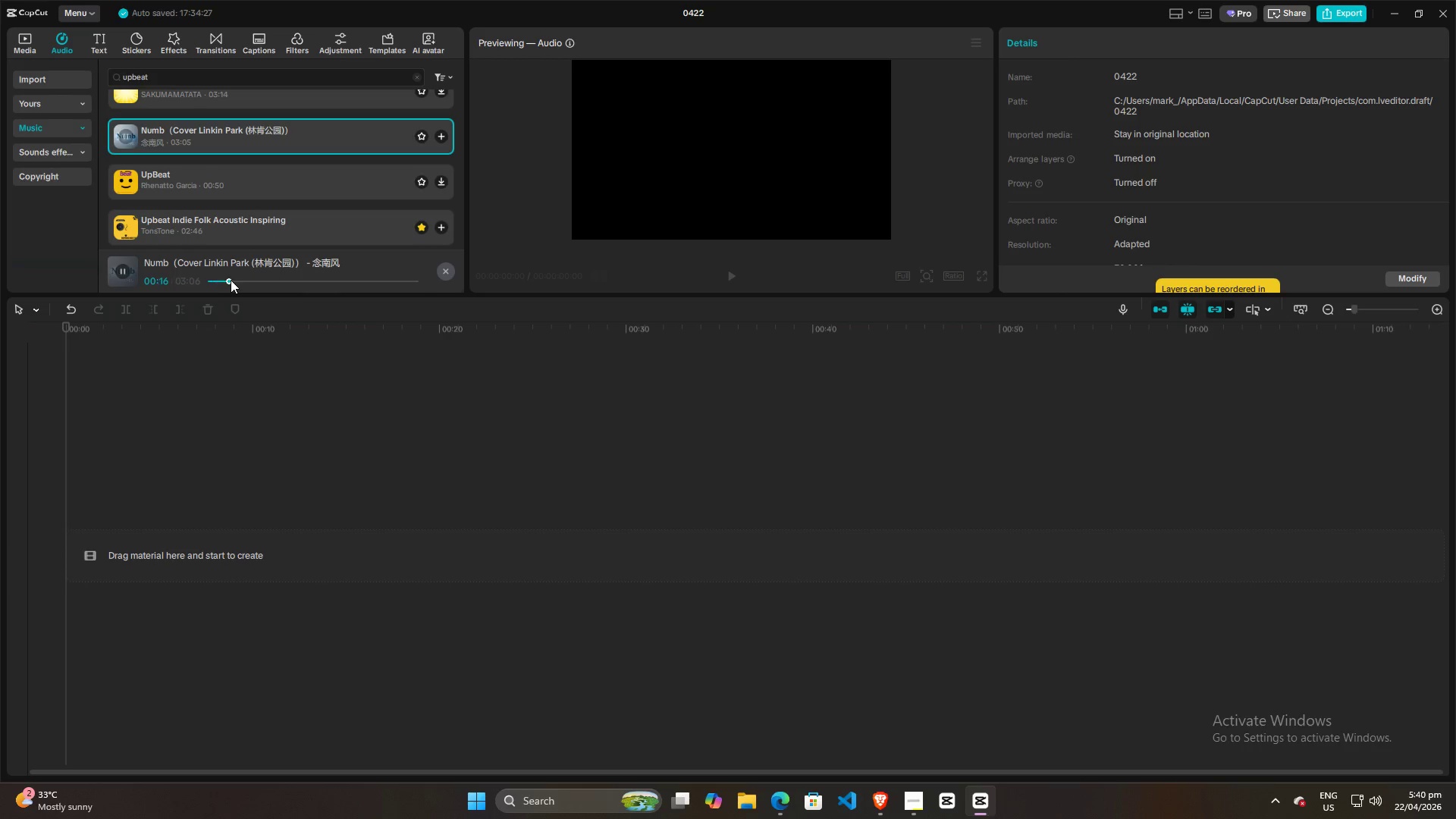 
double_click([259, 280])
 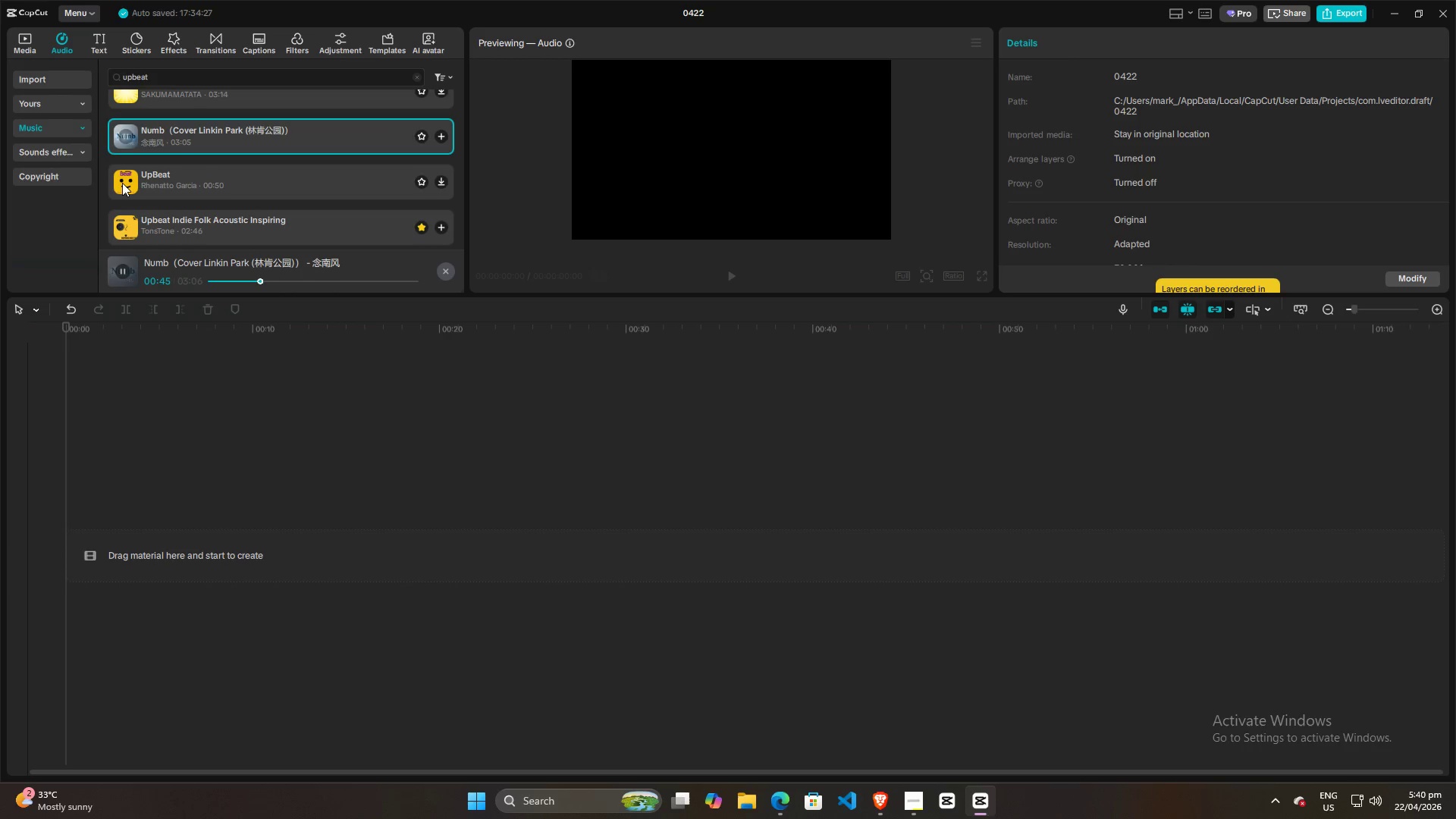 
left_click([122, 183])
 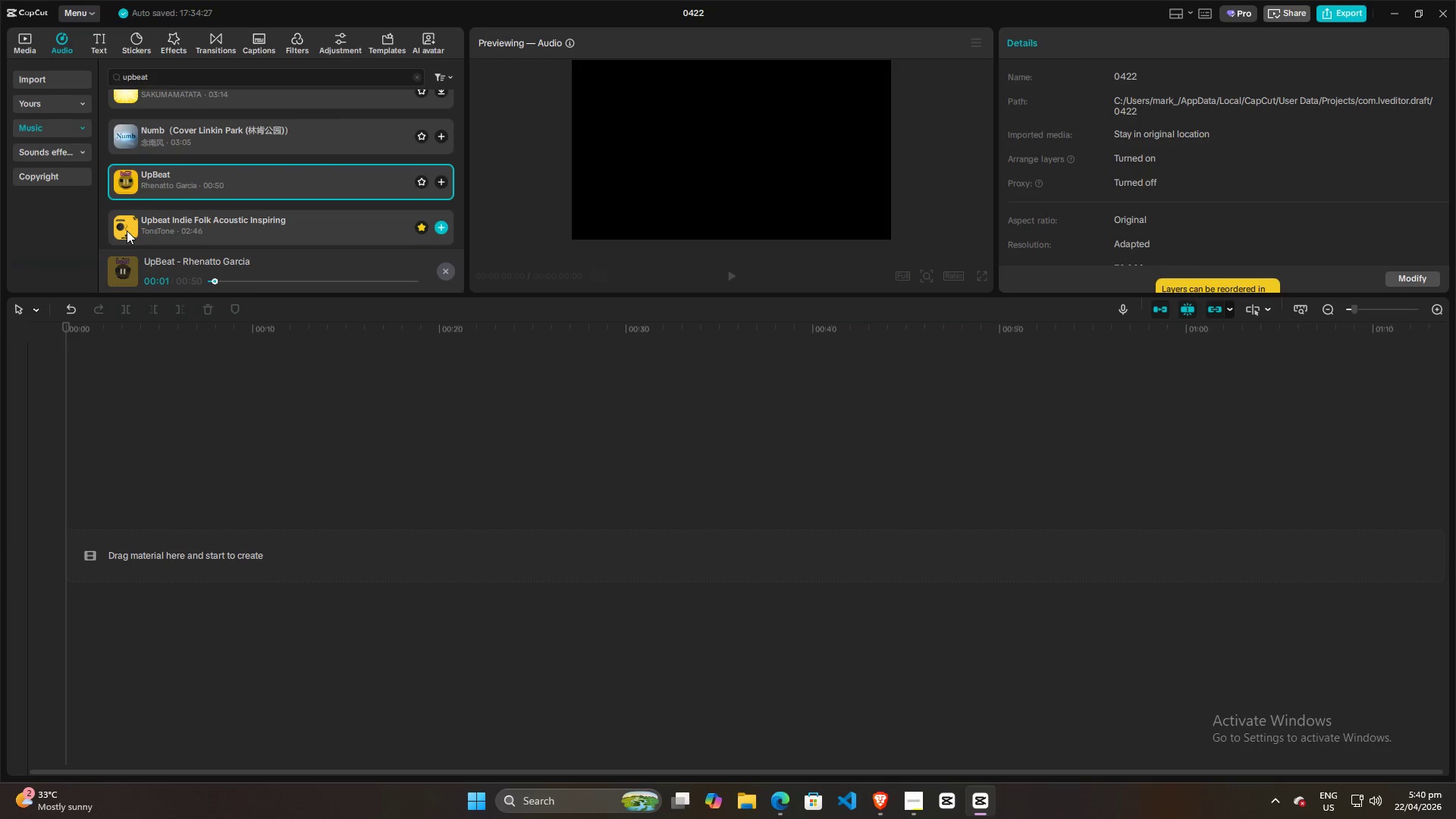 
scroll: coordinate [125, 231], scroll_direction: down, amount: 1.0
 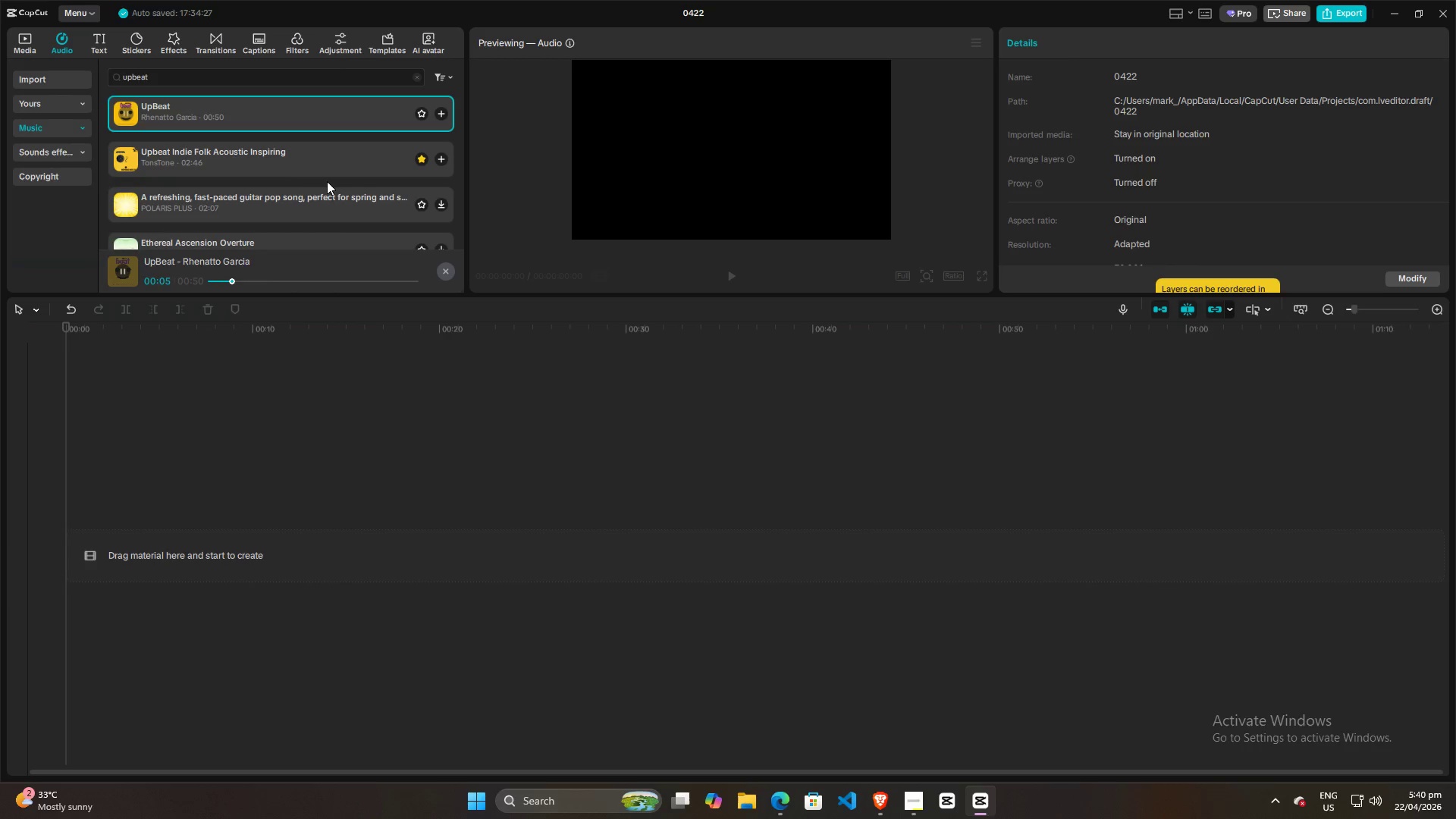 
left_click_drag(start_coordinate=[235, 280], to_coordinate=[156, 293])
 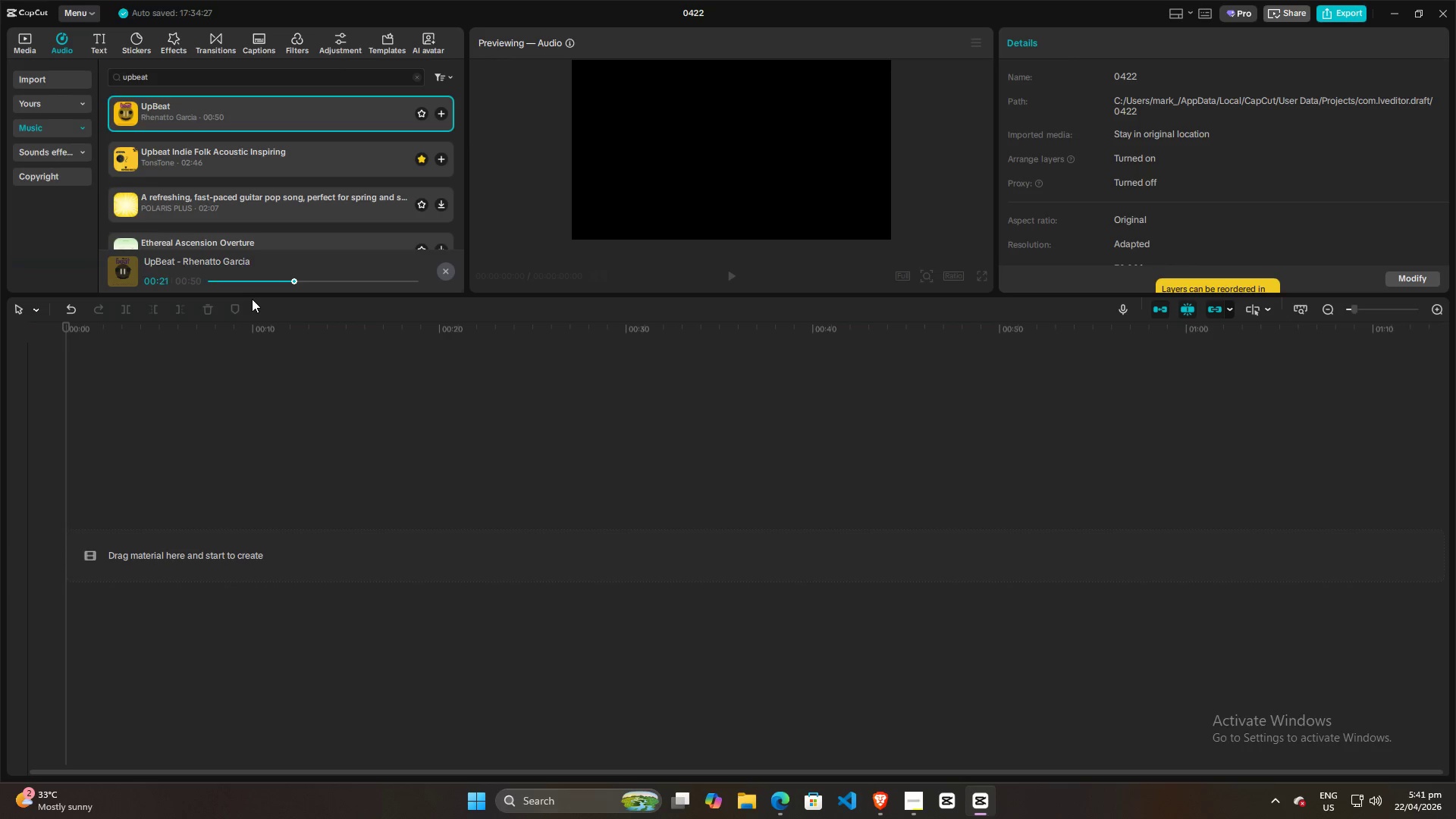 
wait(25.62)
 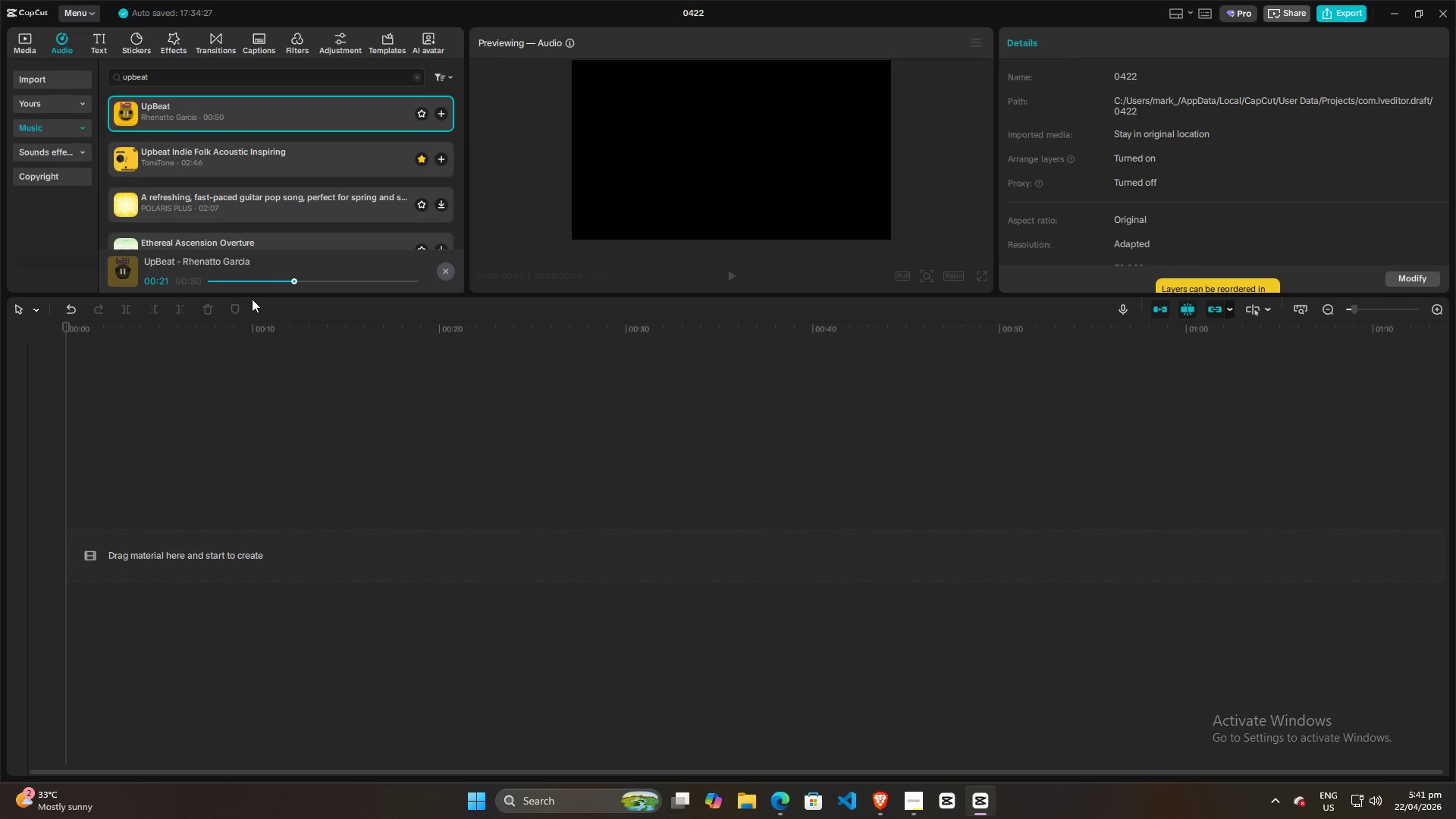 
left_click([422, 111])
 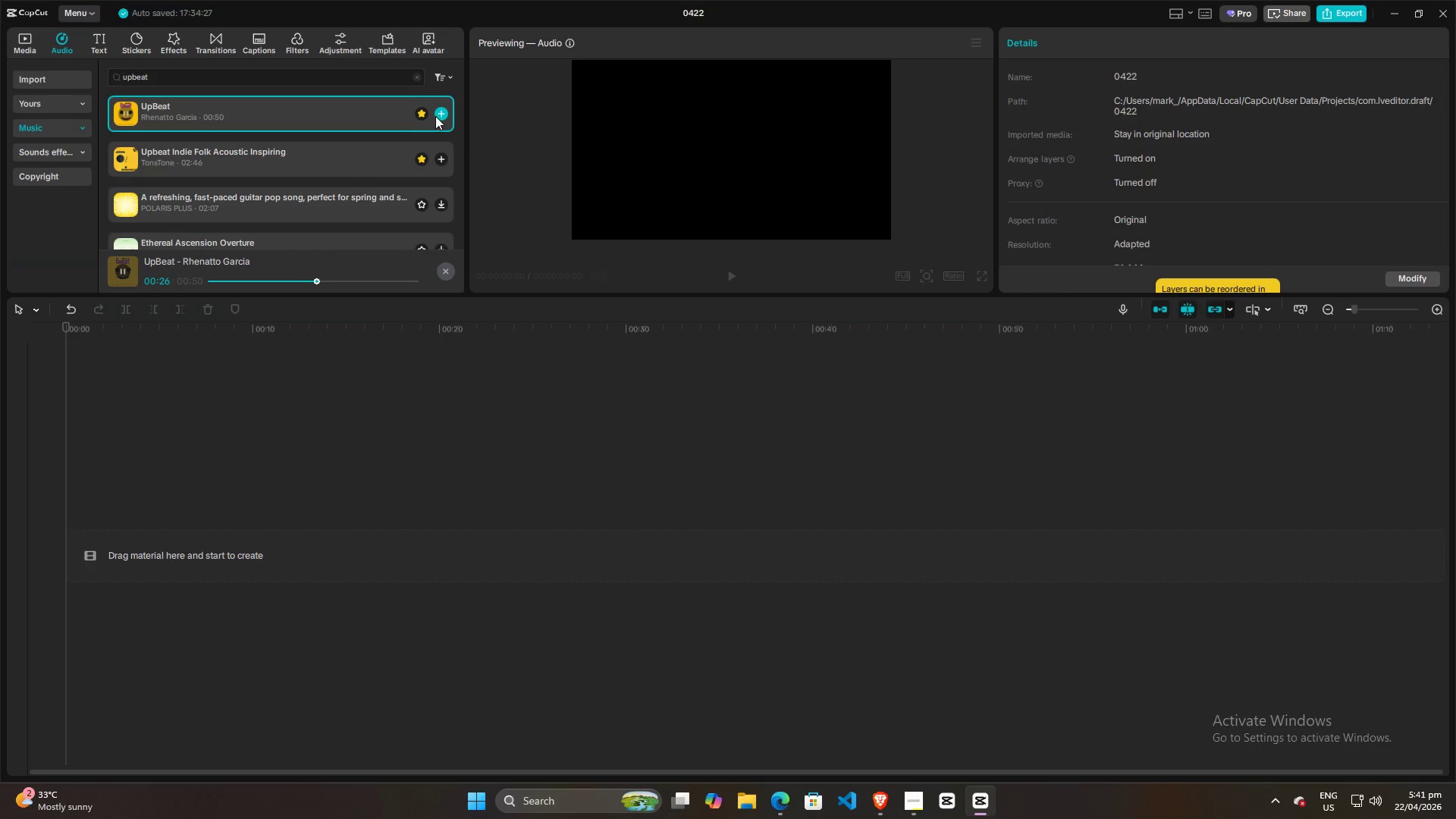 
left_click([438, 115])
 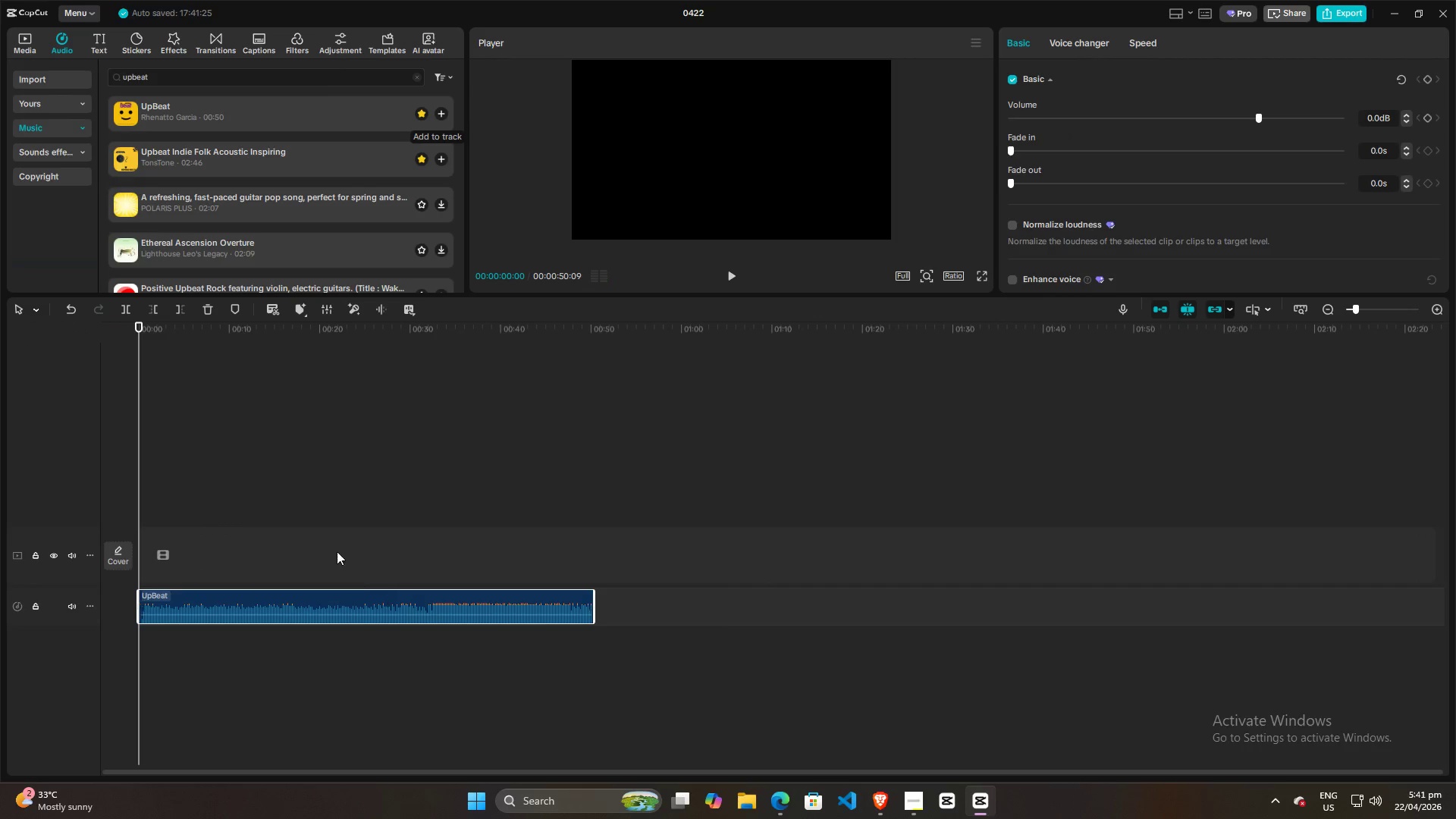 
left_click([242, 517])
 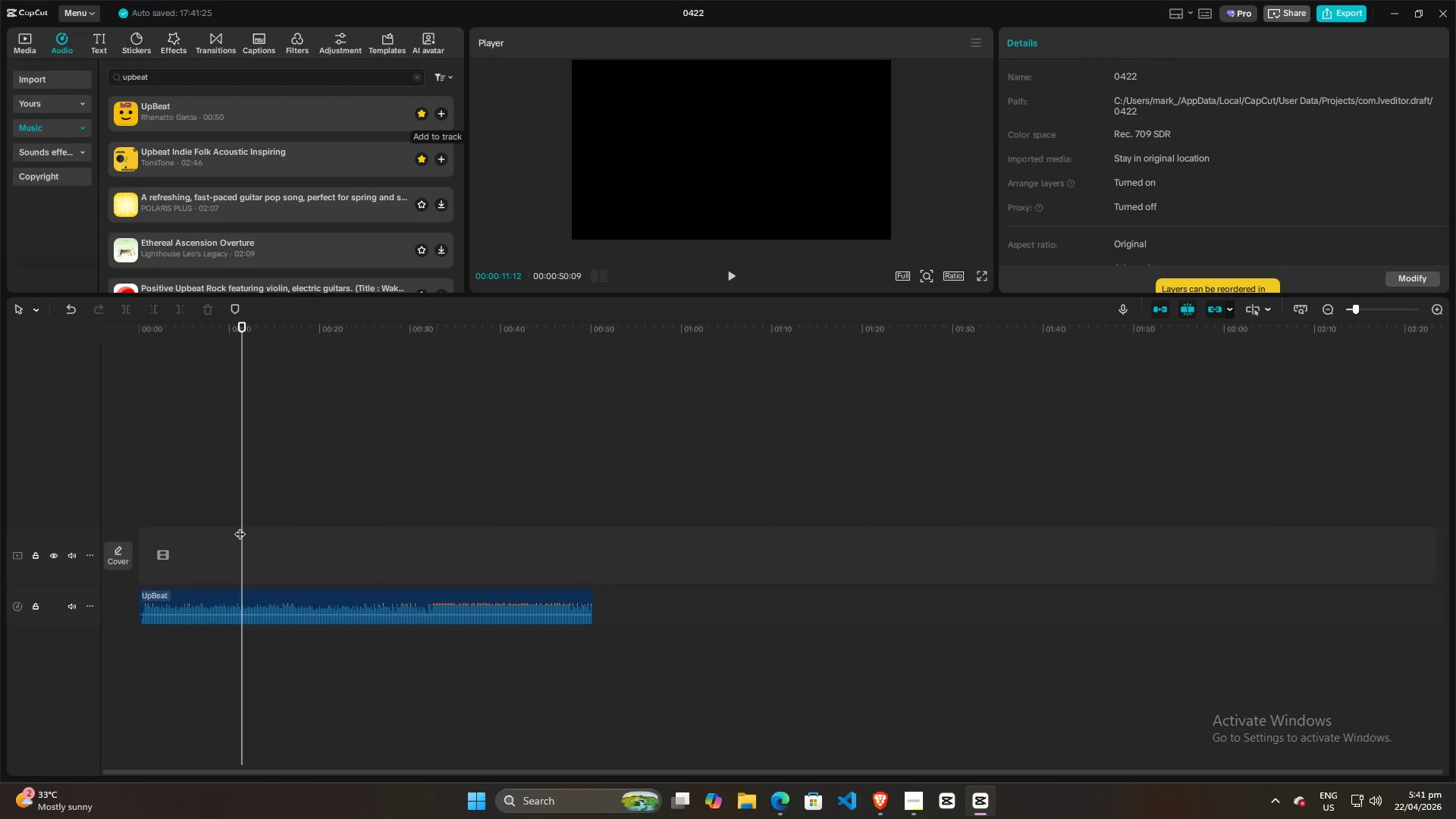 
key(Space)
 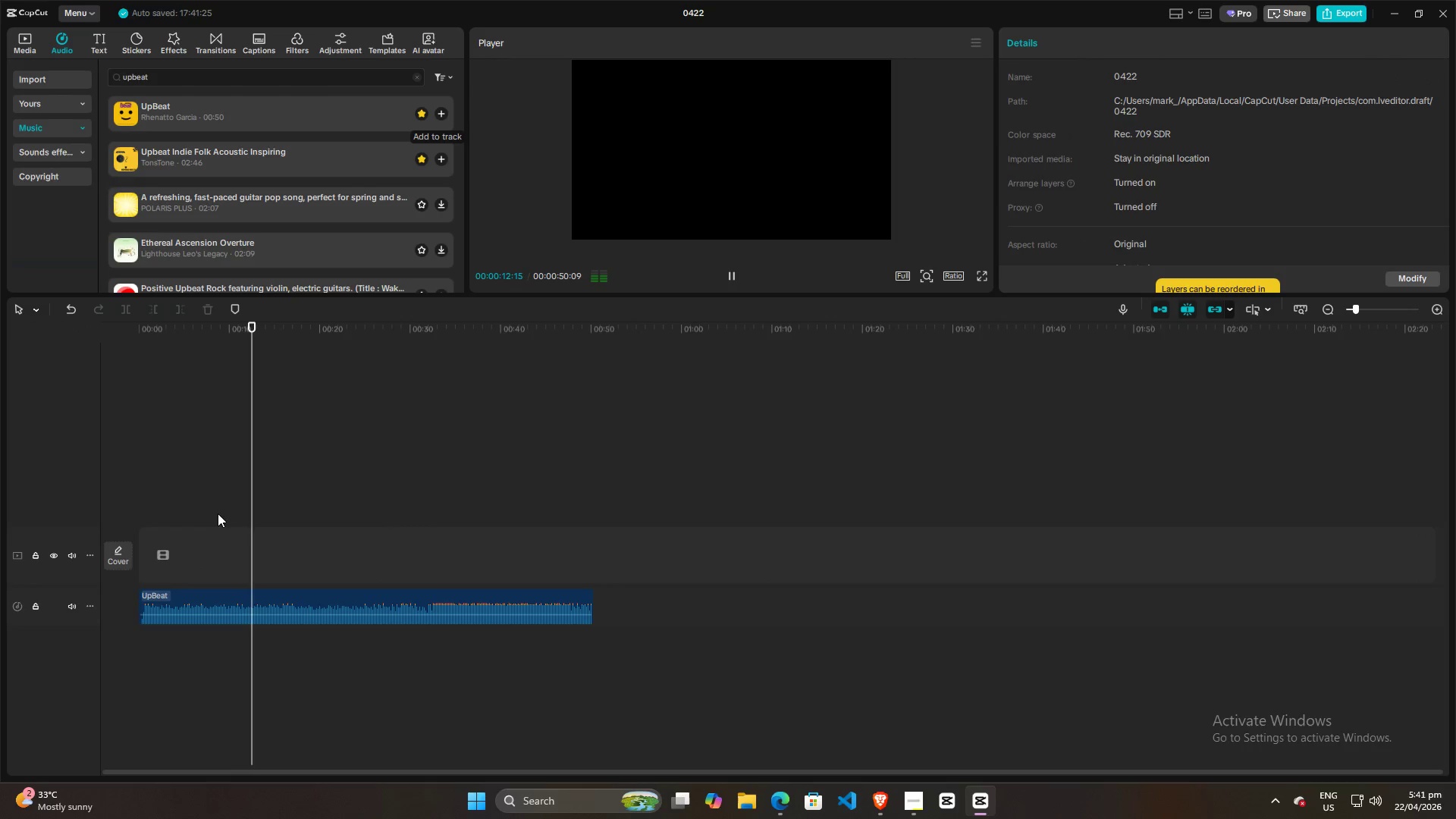 
left_click([210, 514])
 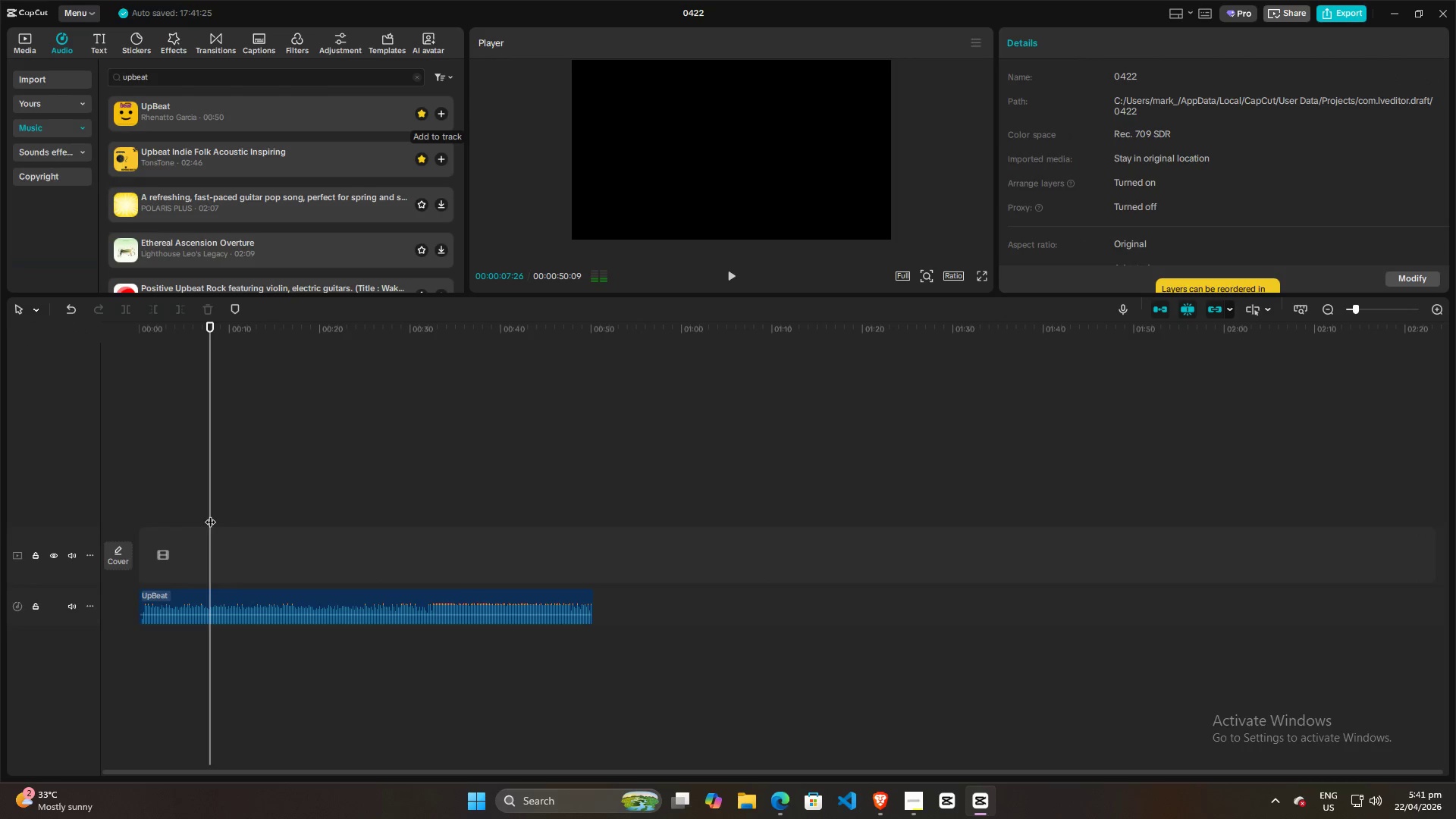 
key(Space)
 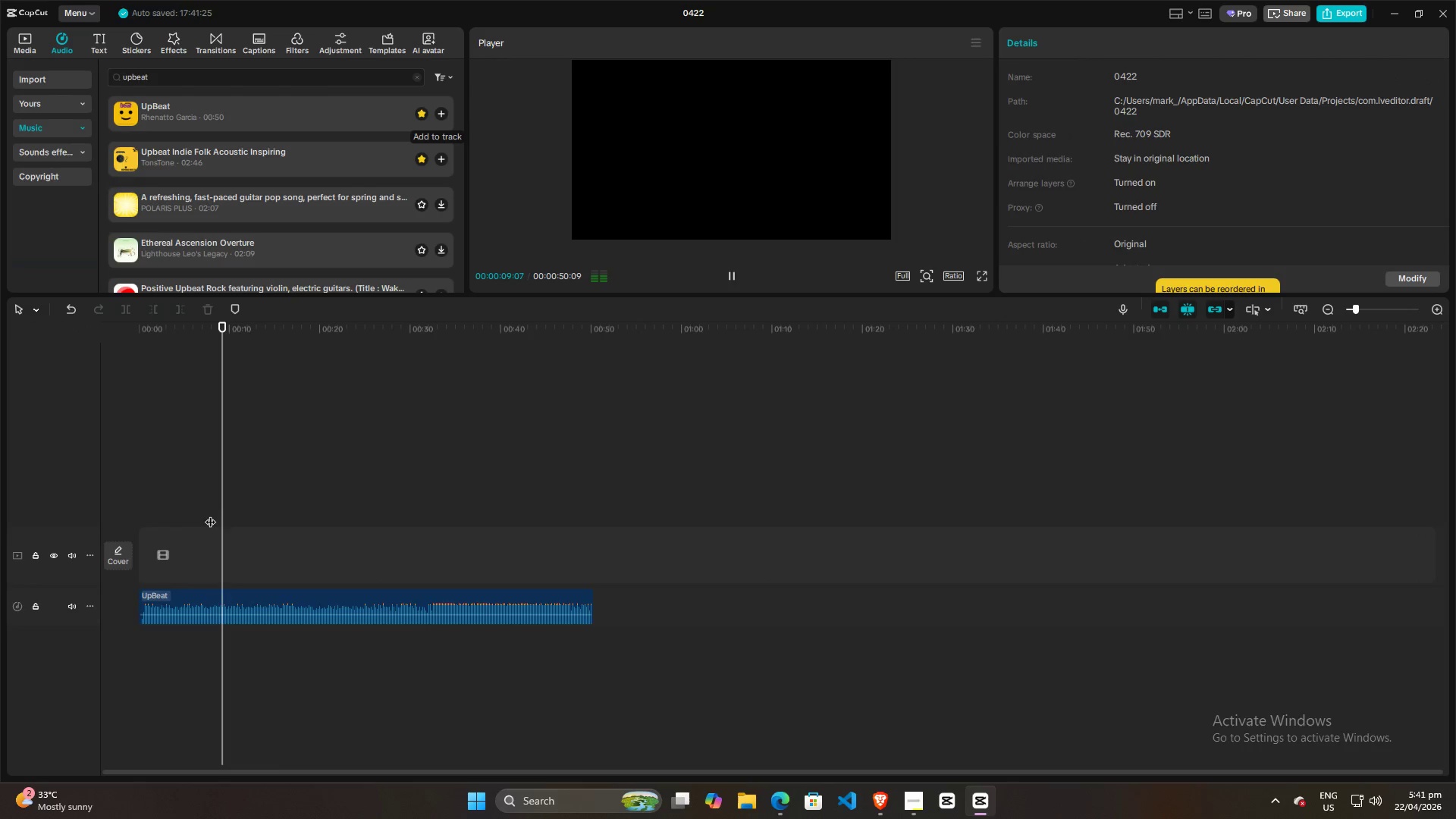 
left_click([247, 520])
 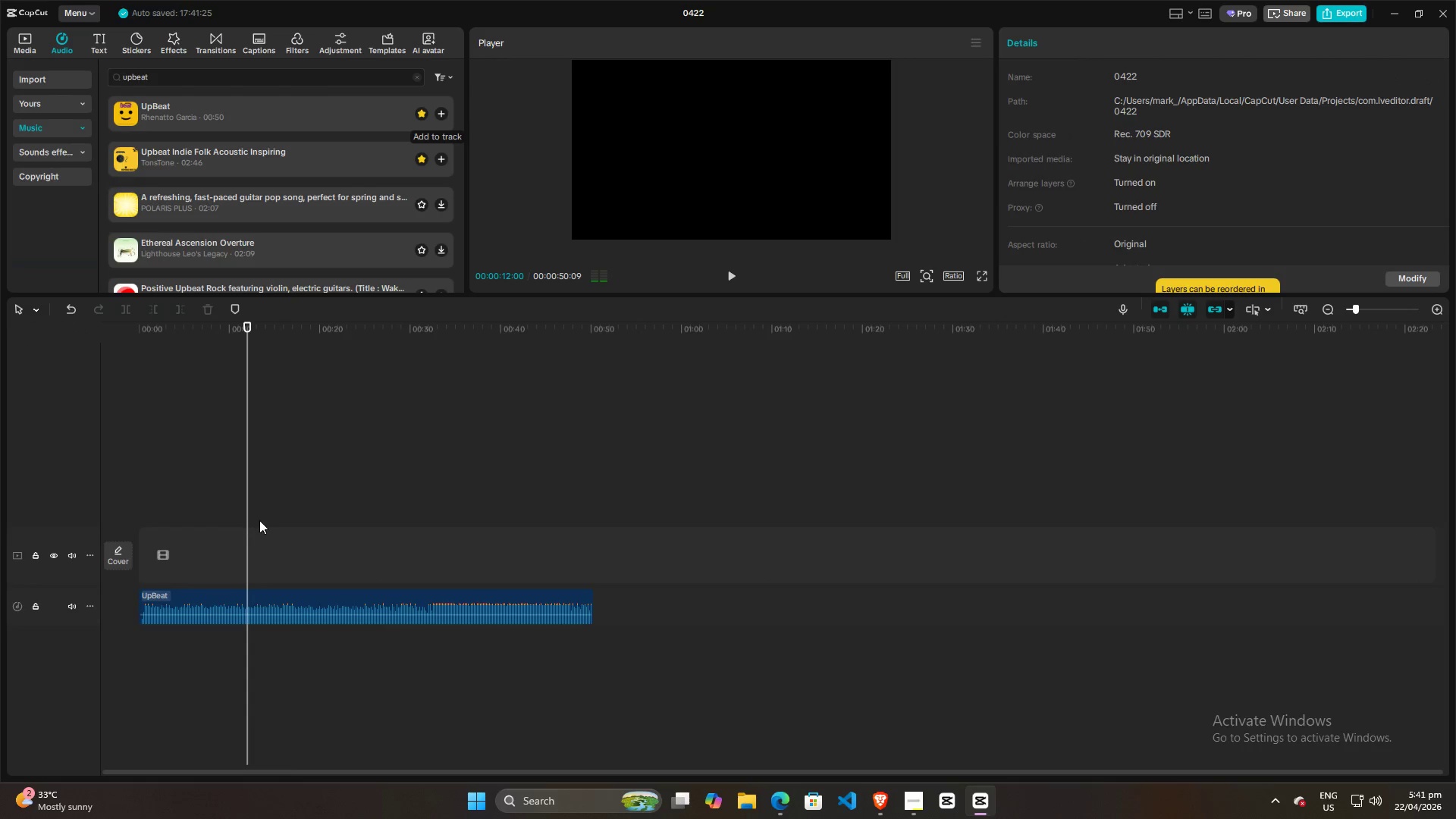 
left_click([264, 520])
 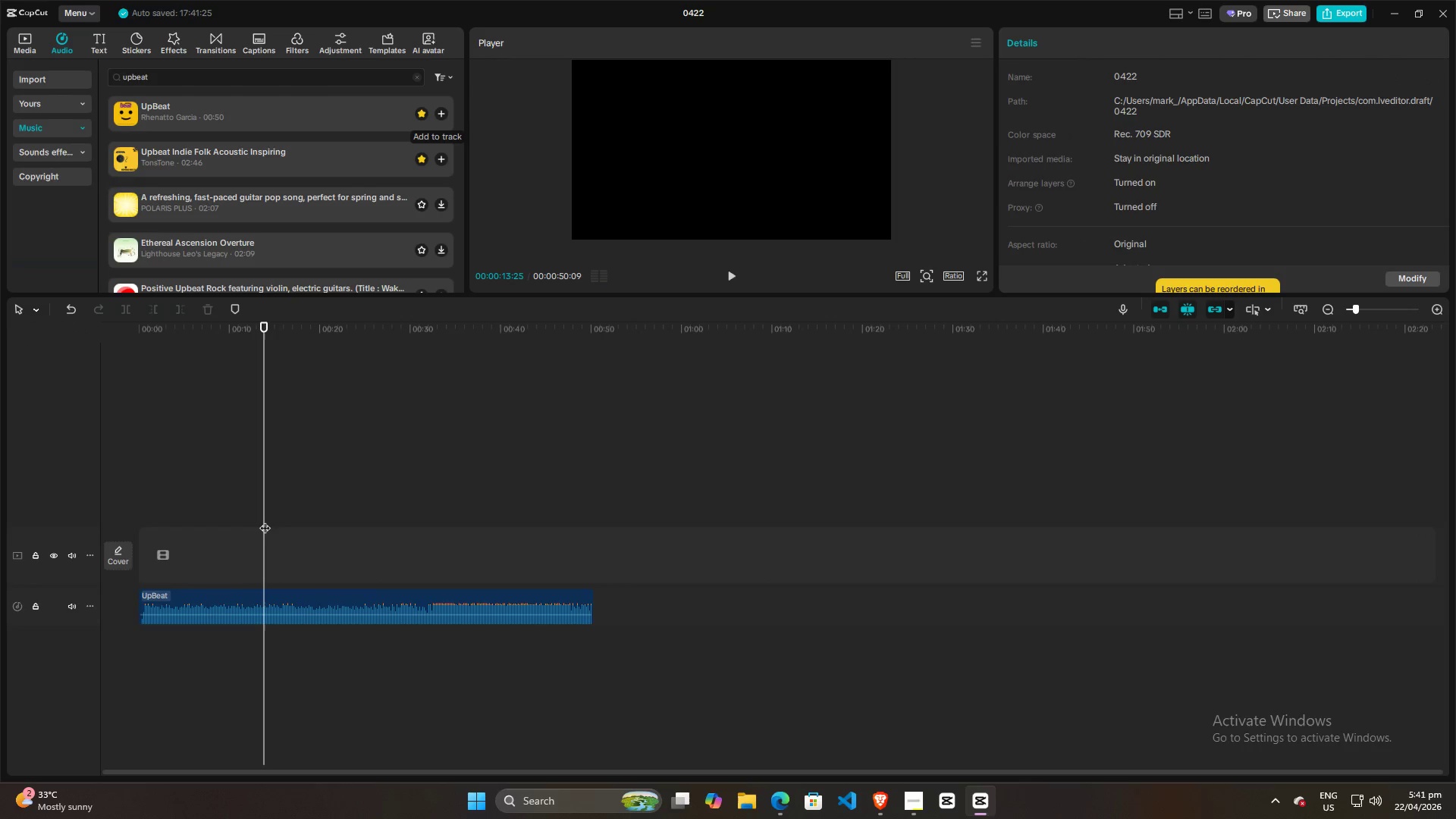 
key(Space)
 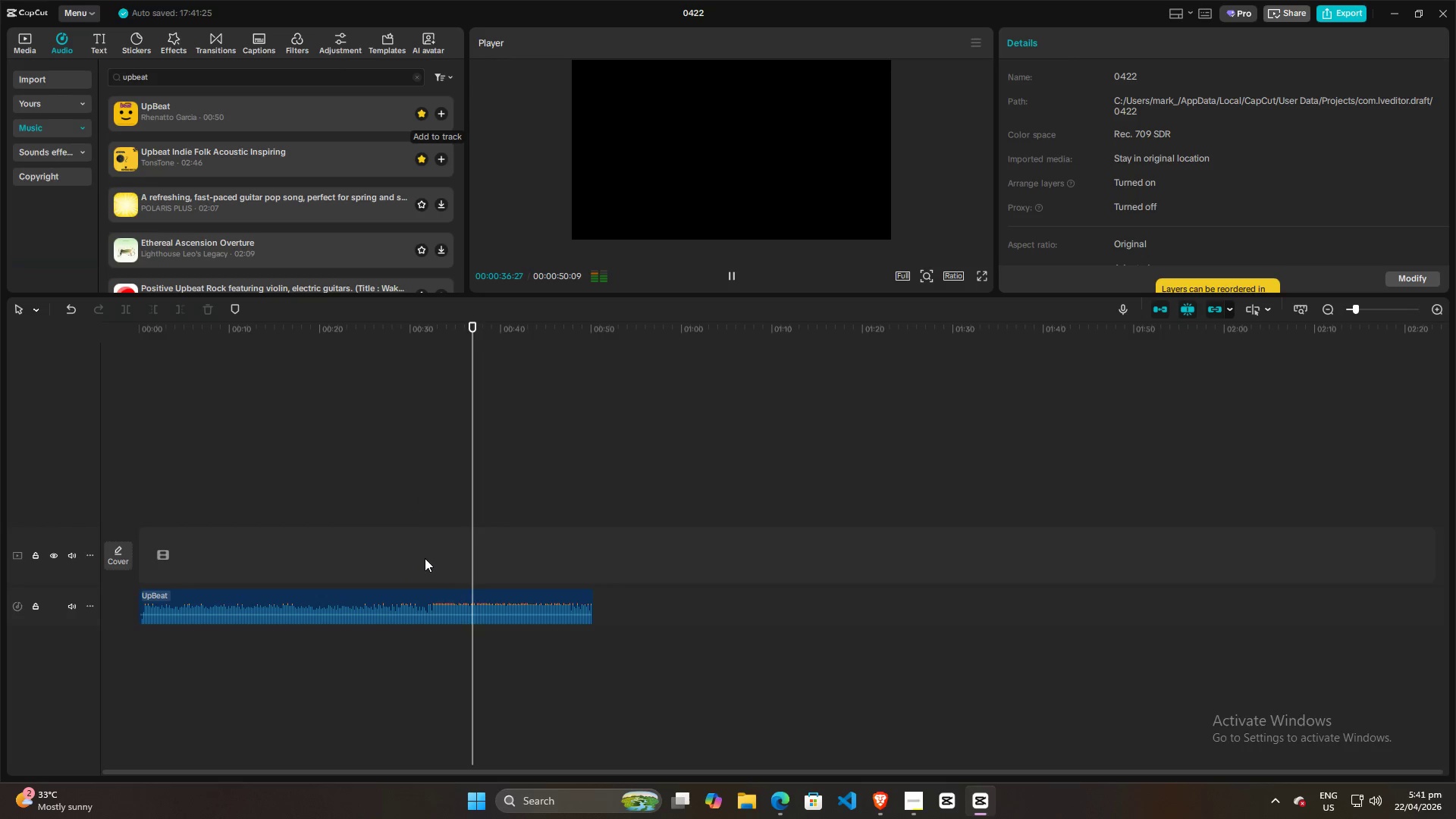 
wait(28.17)
 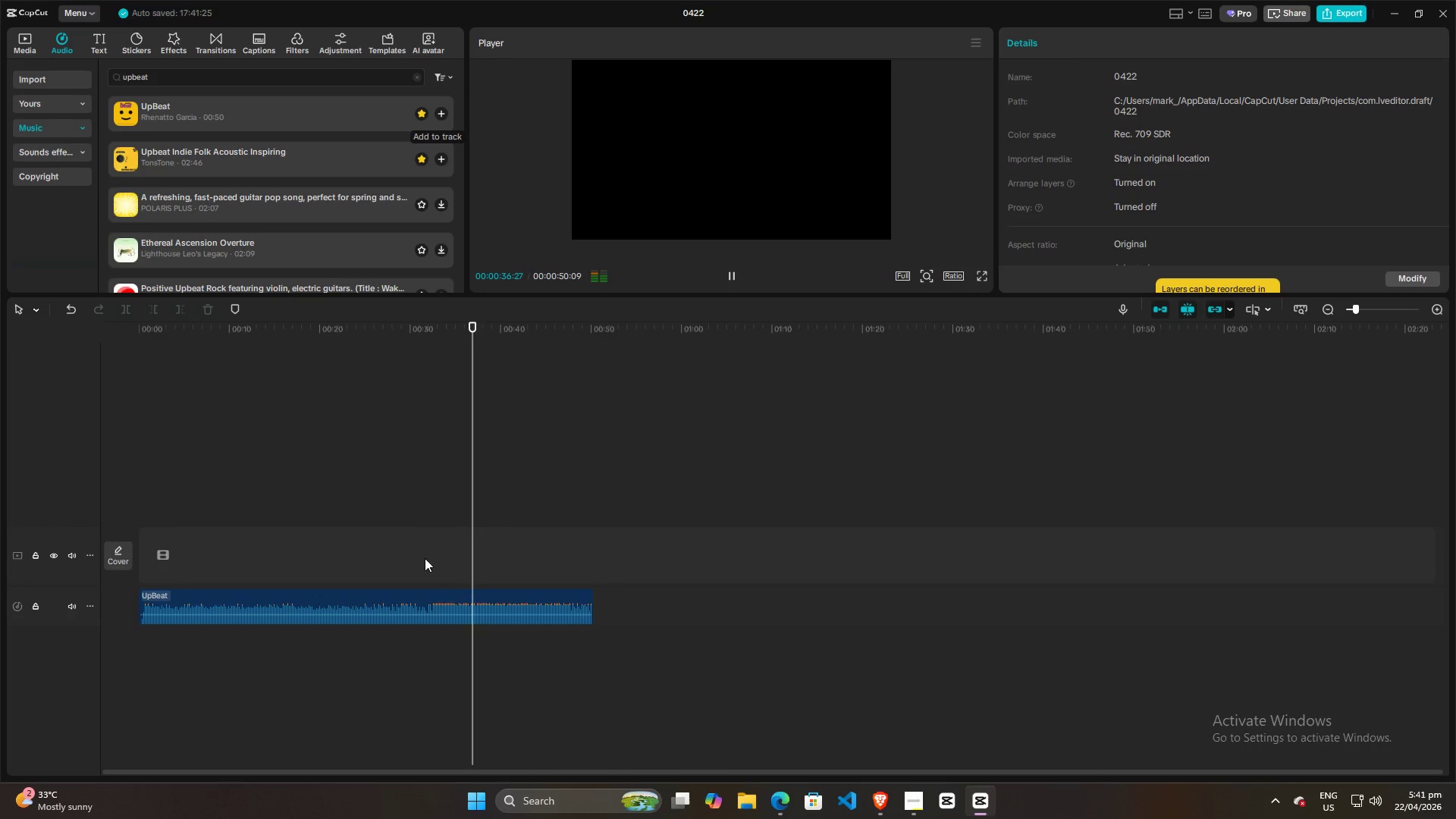 
left_click([918, 806])